 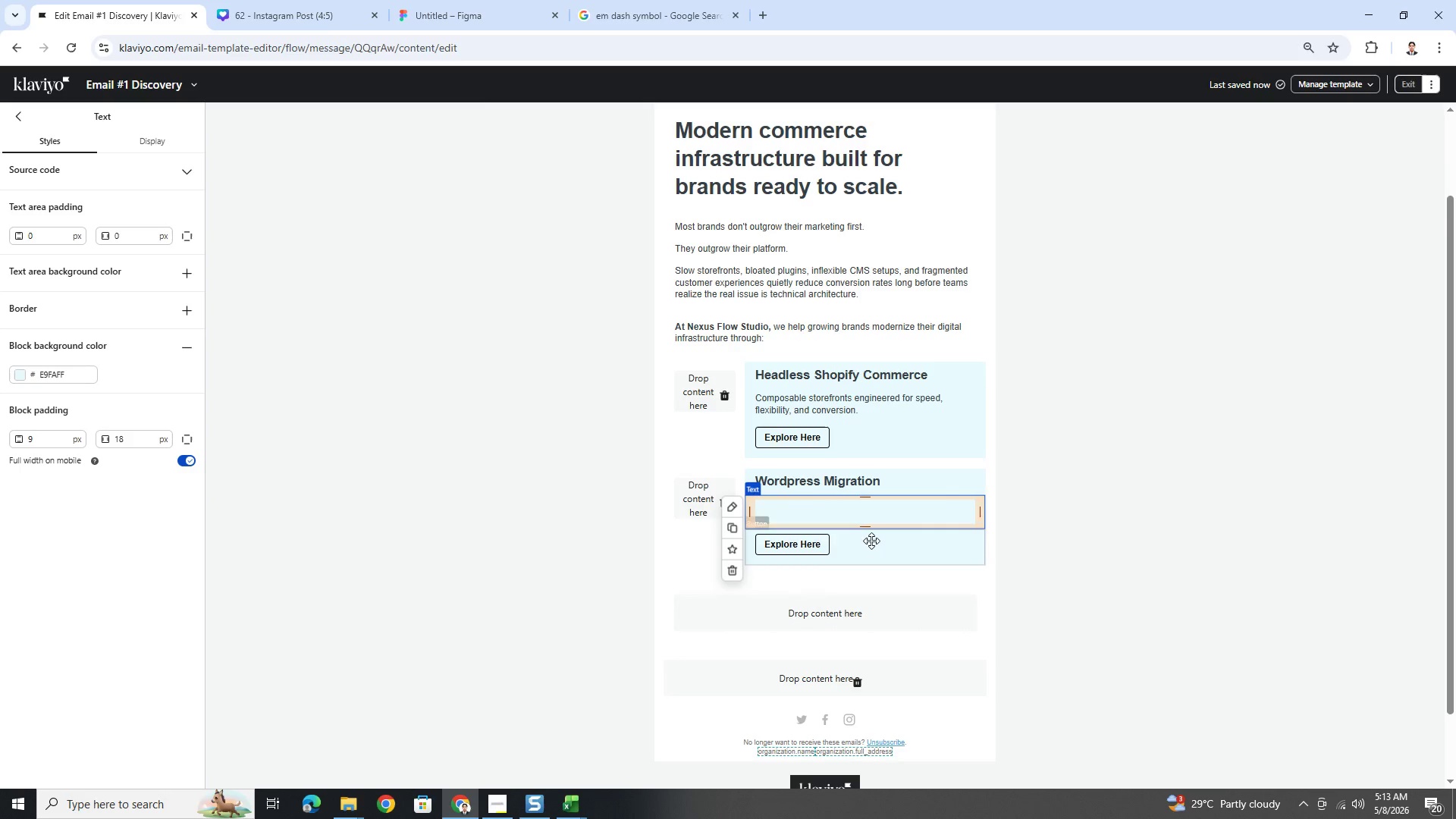 
type(Reduce technical debt)
 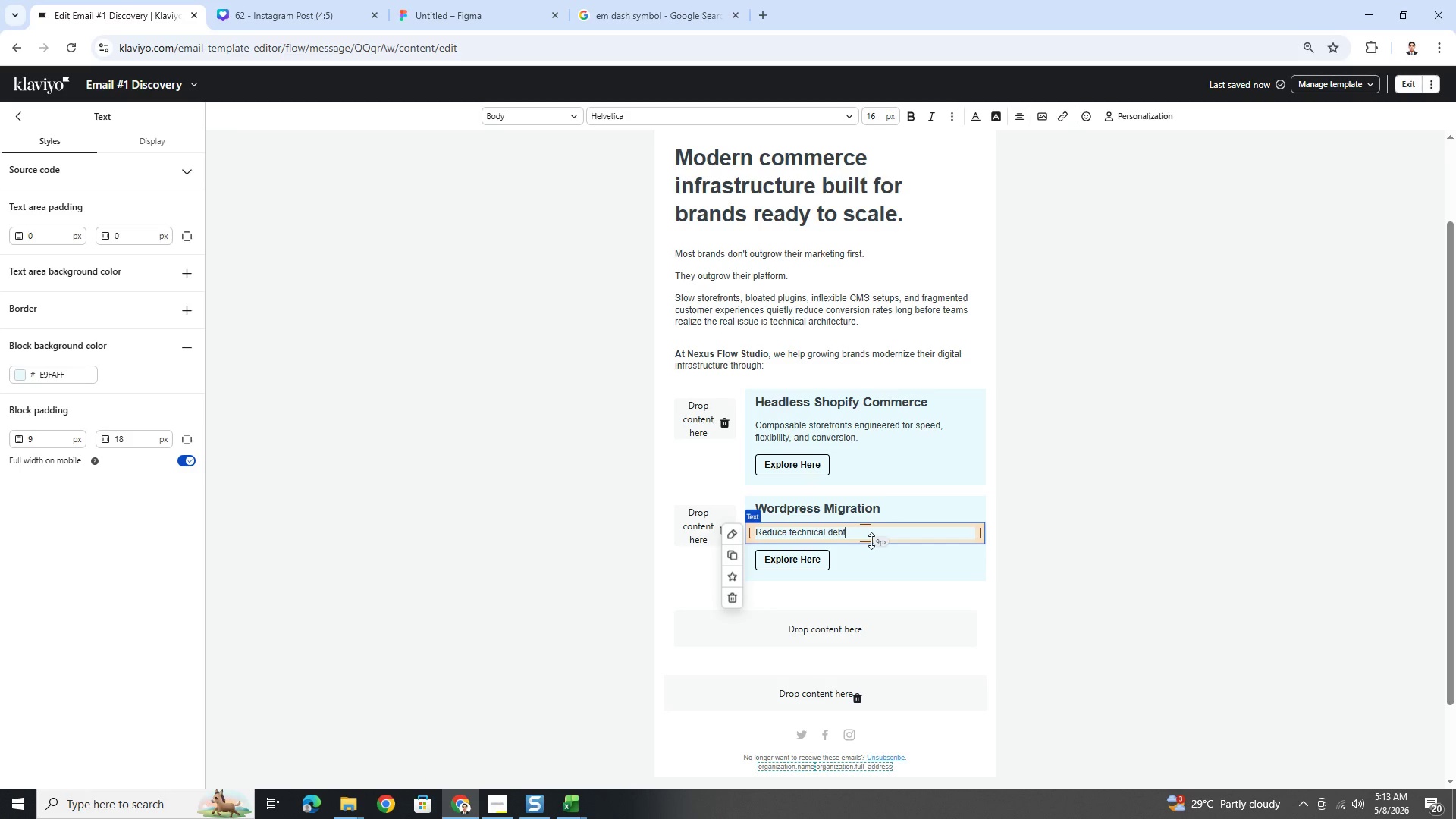 
wait(7.58)
 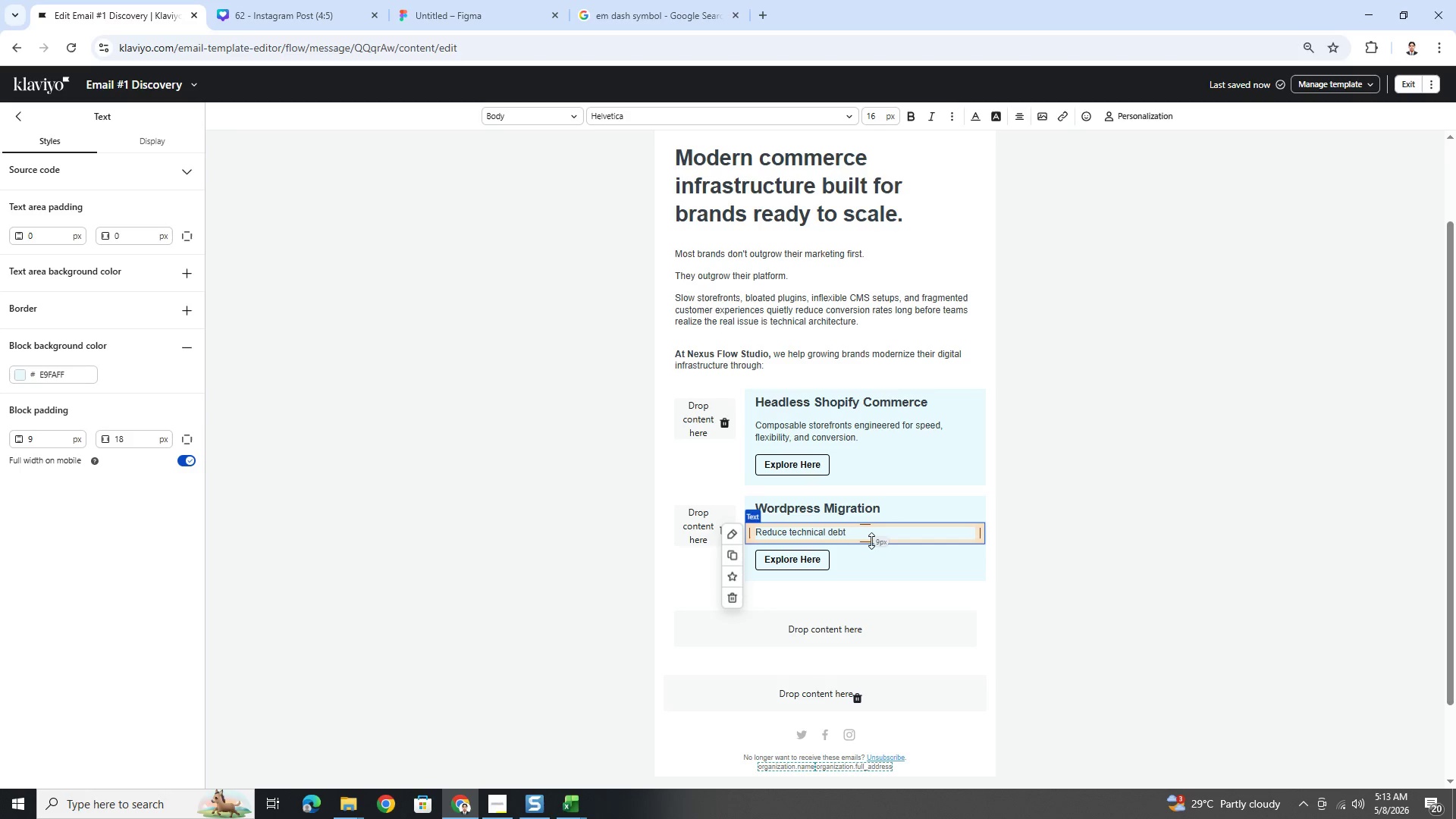 
type( and modernize legacy WordfPre)
key(Backspace)
key(Backspace)
key(Backspace)
key(Backspace)
type(Press environments.)
 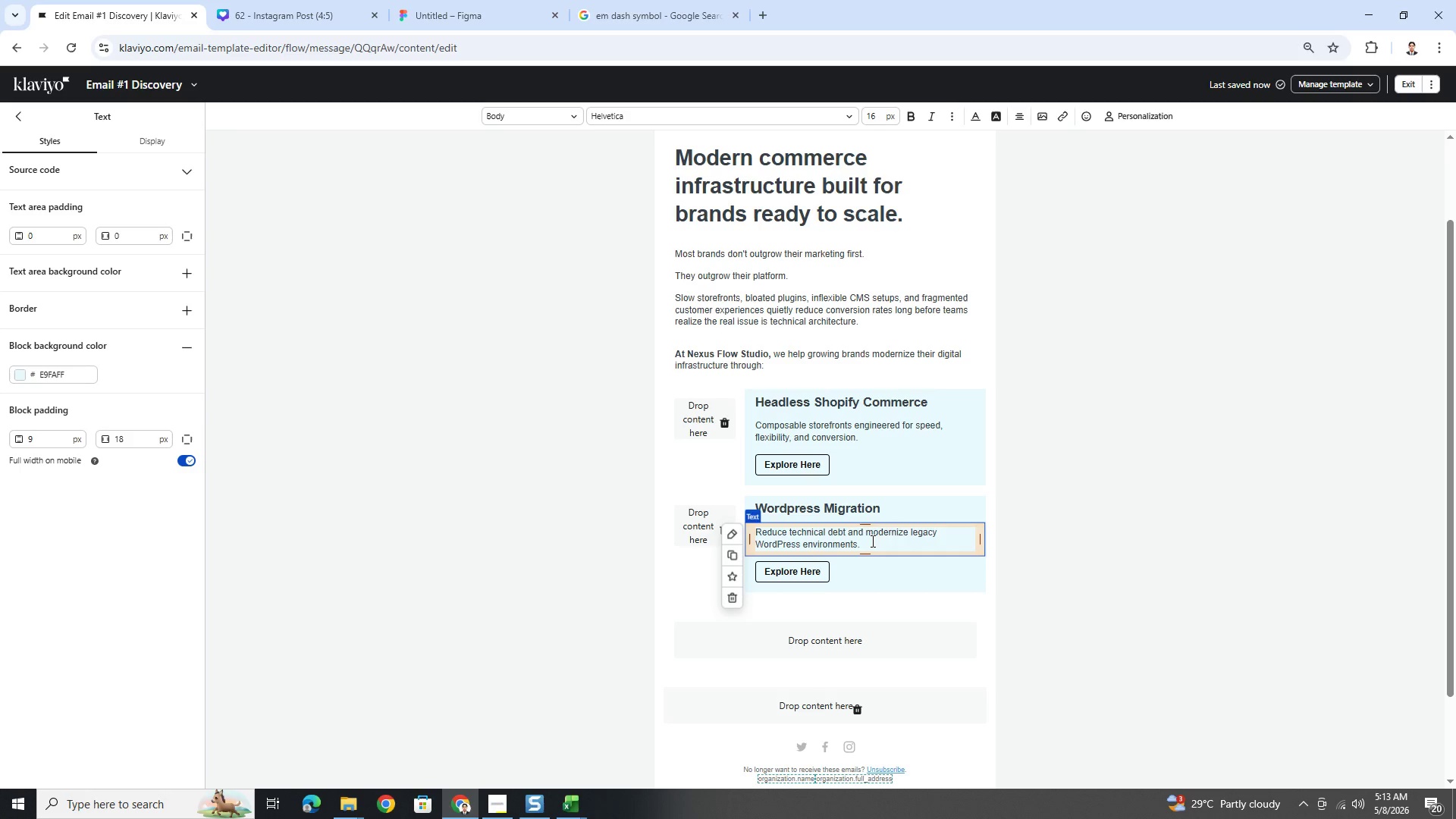 
left_click([1112, 577])
 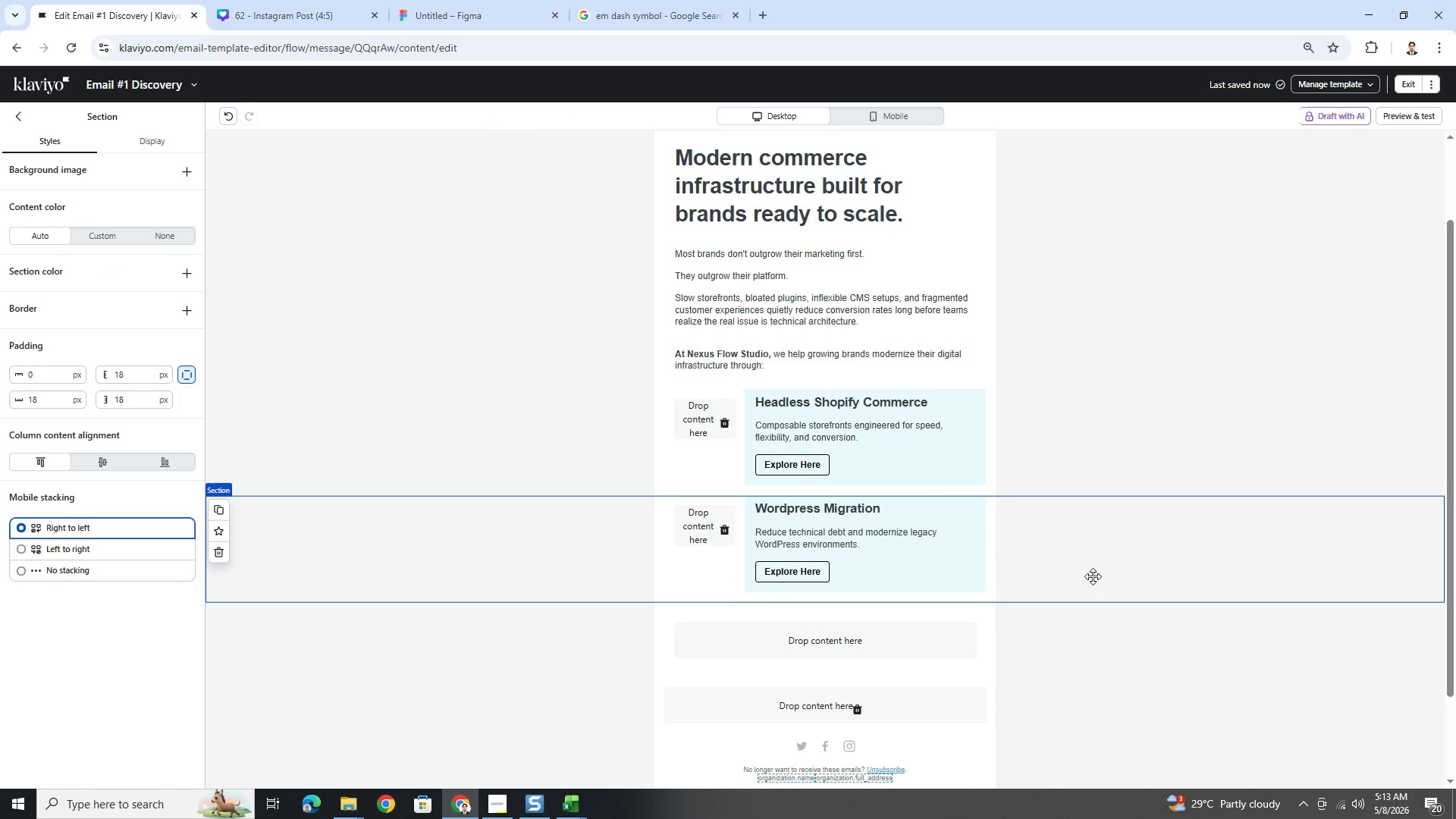 
left_click([909, 552])
 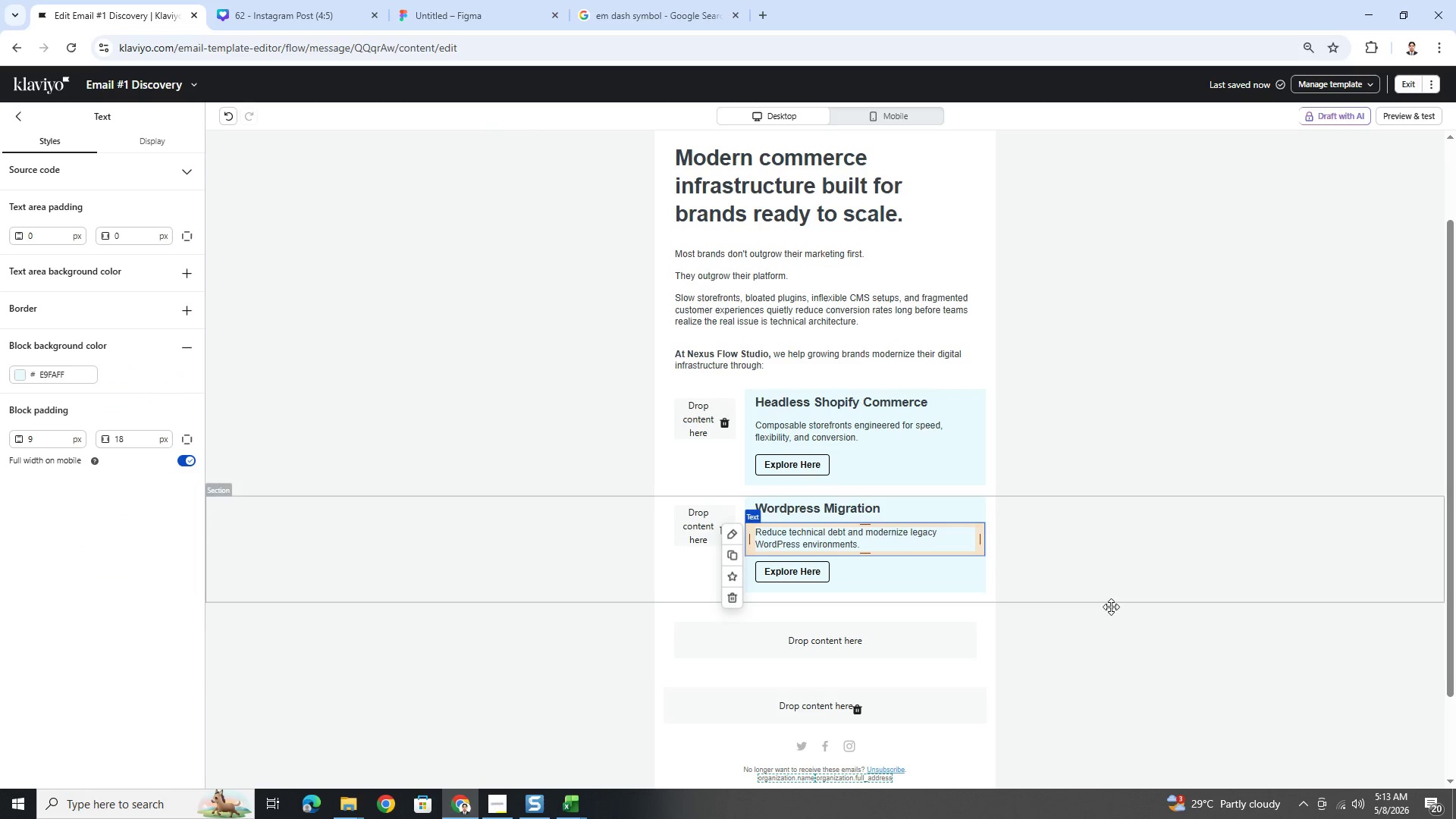 
left_click([1124, 636])
 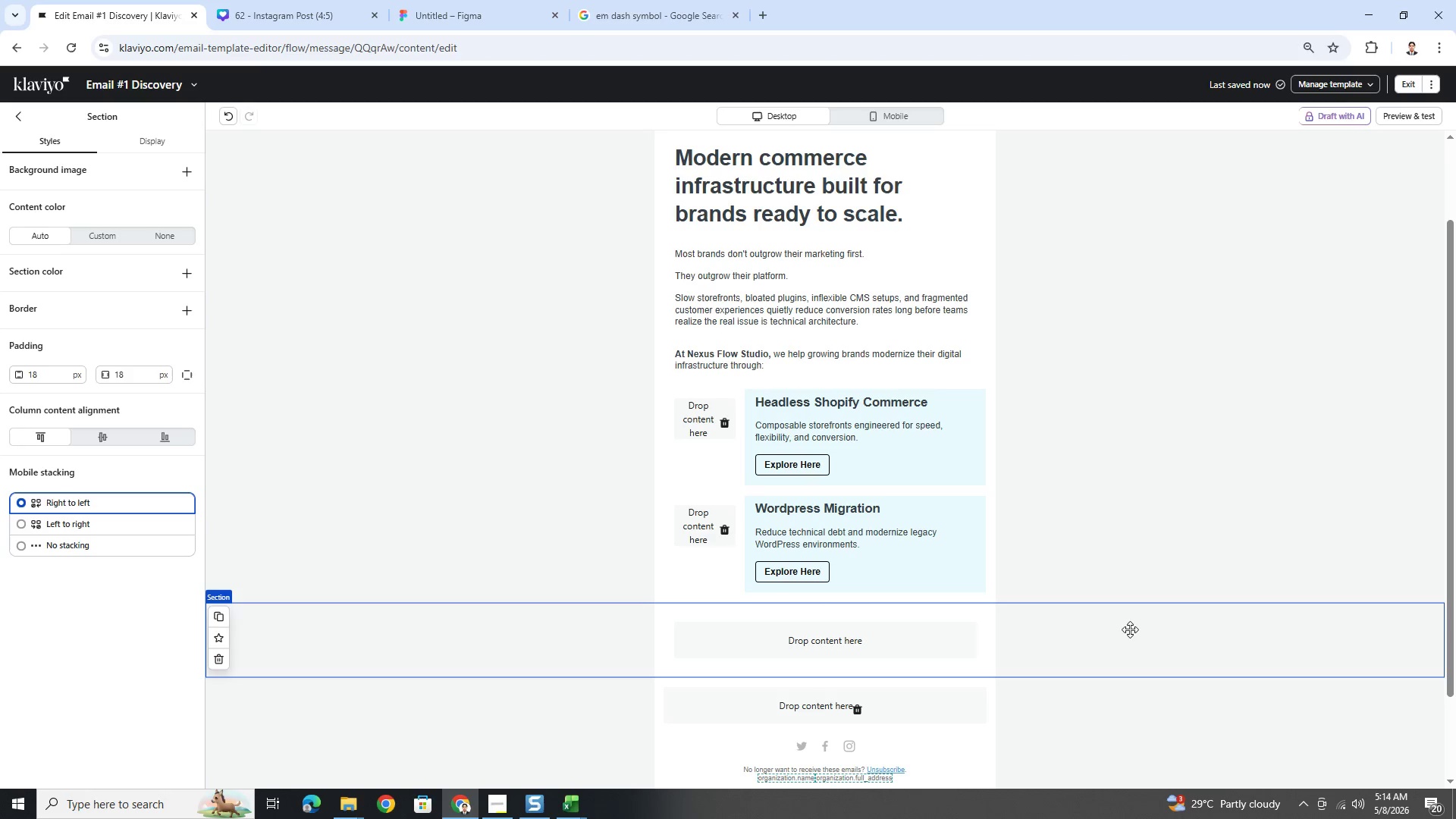 
scroll: coordinate [1138, 626], scroll_direction: down, amount: 1.0
 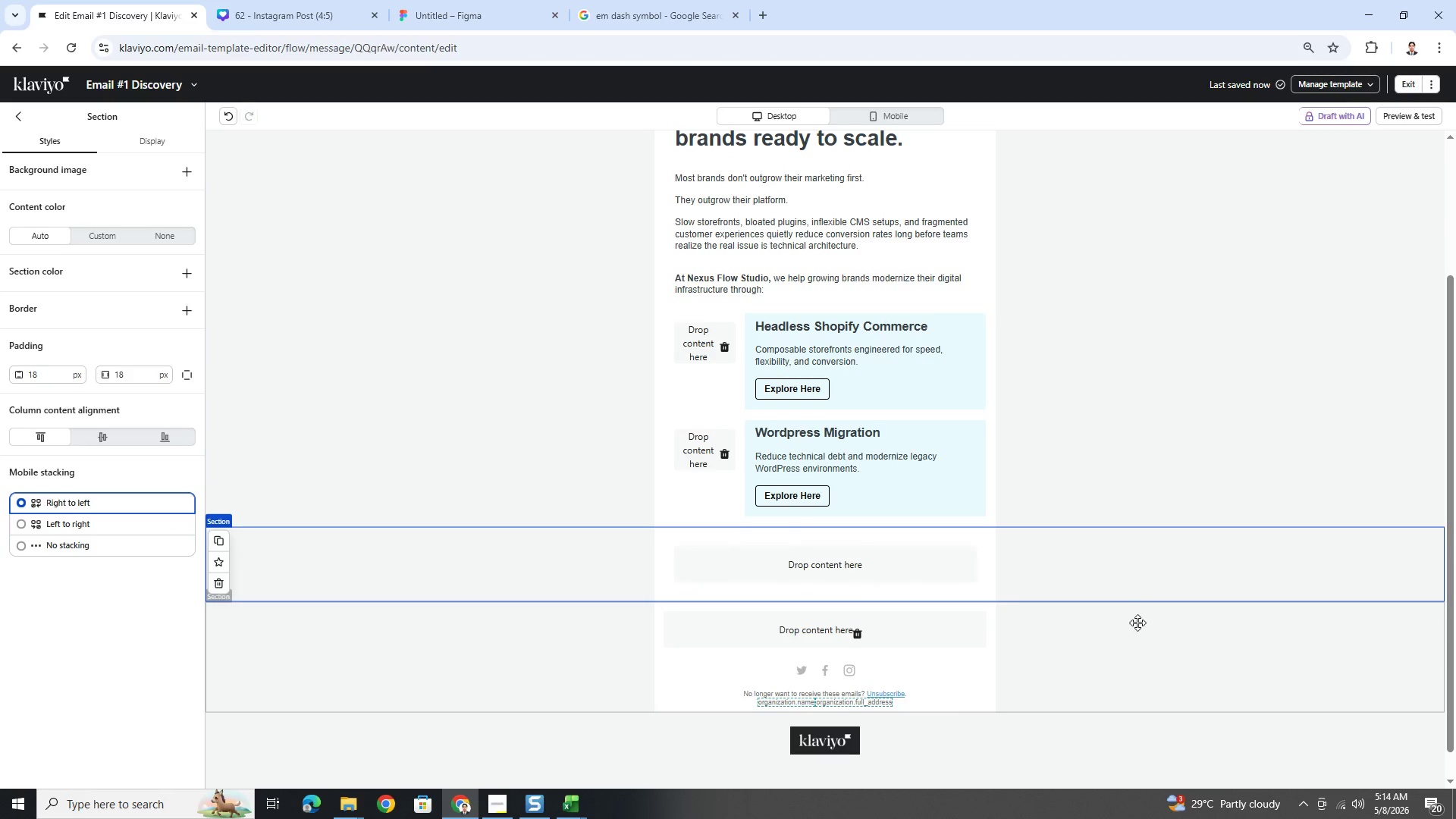 
wait(12.29)
 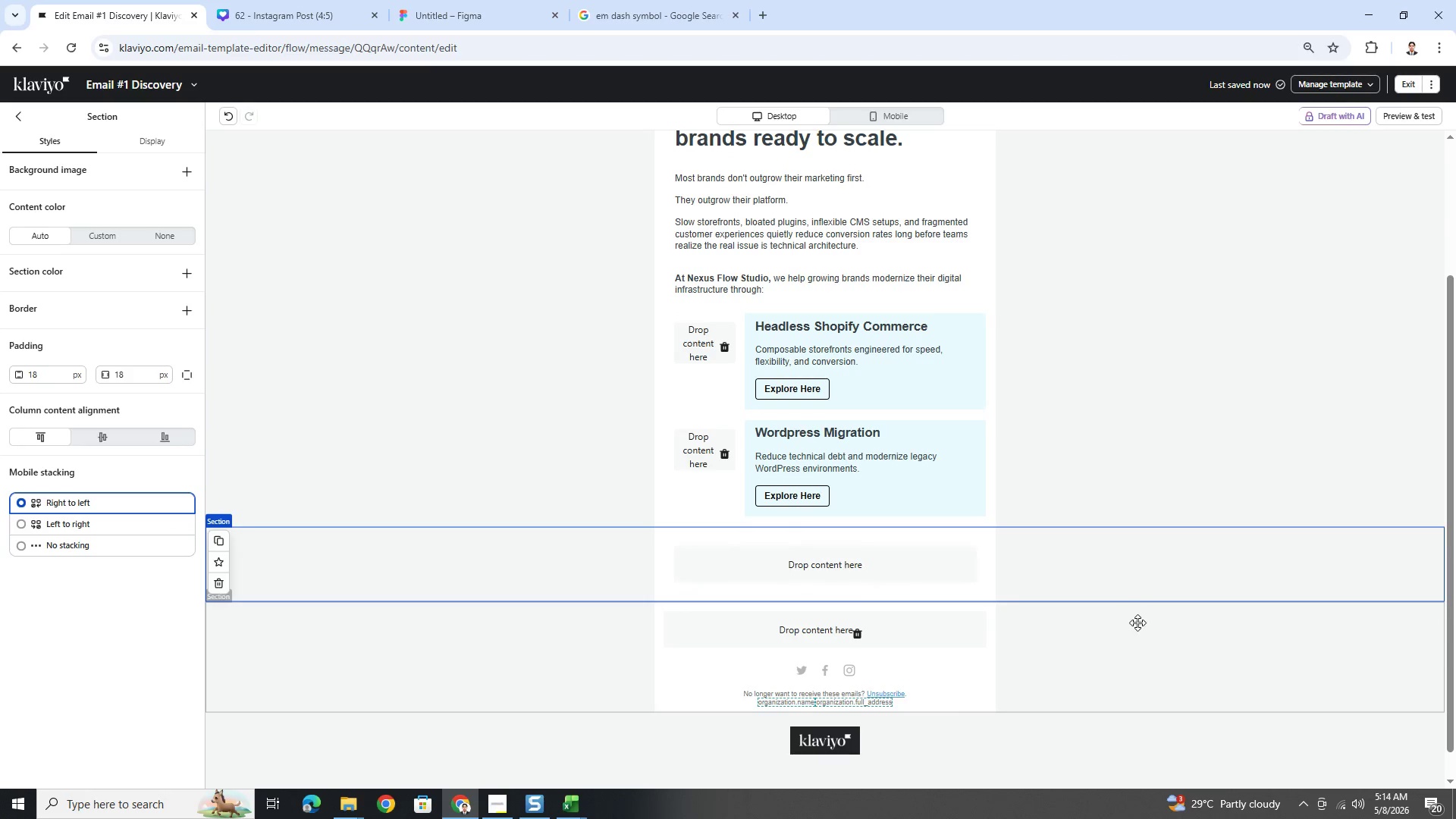 
left_click([1102, 477])
 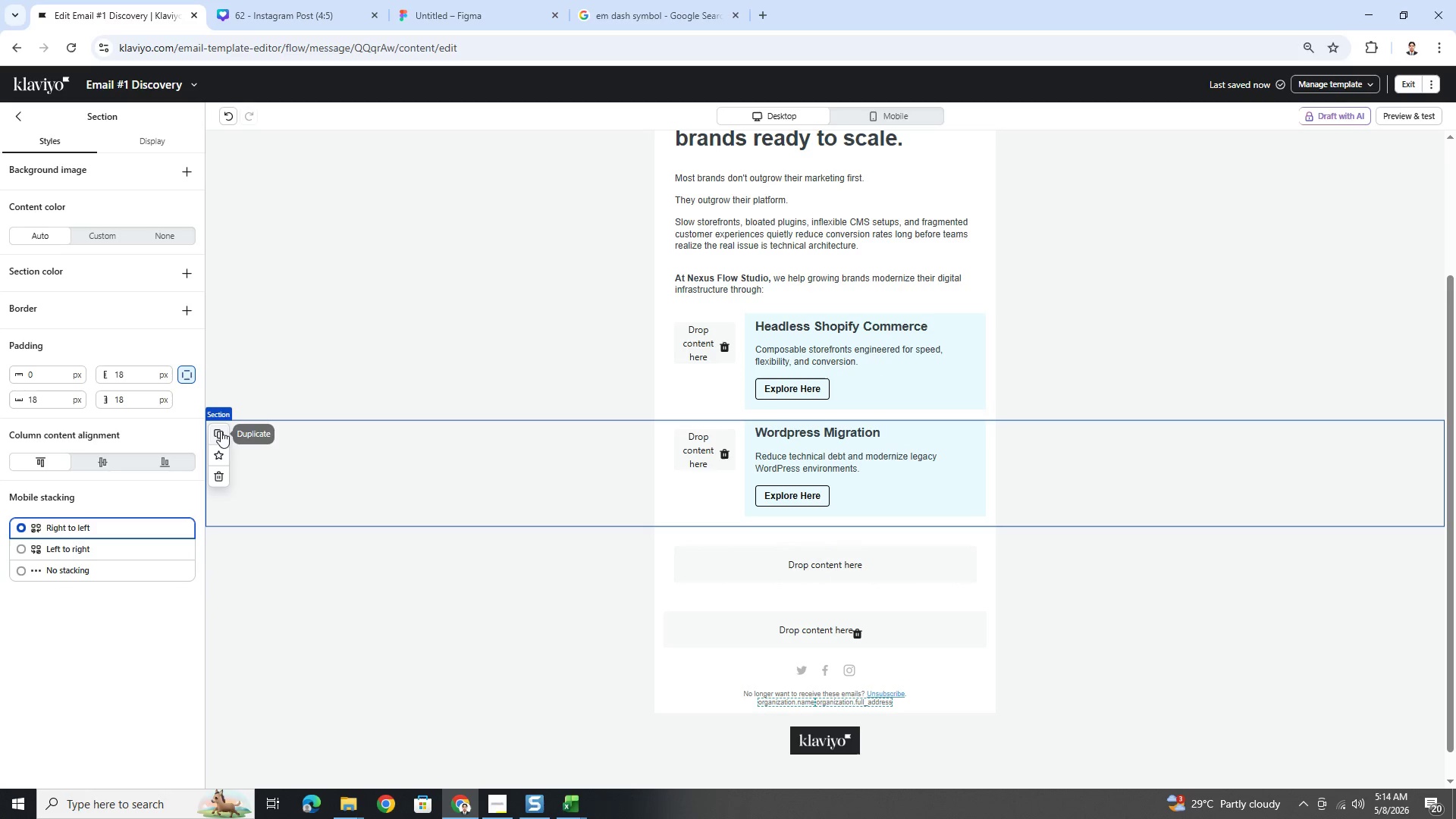 
left_click([221, 431])
 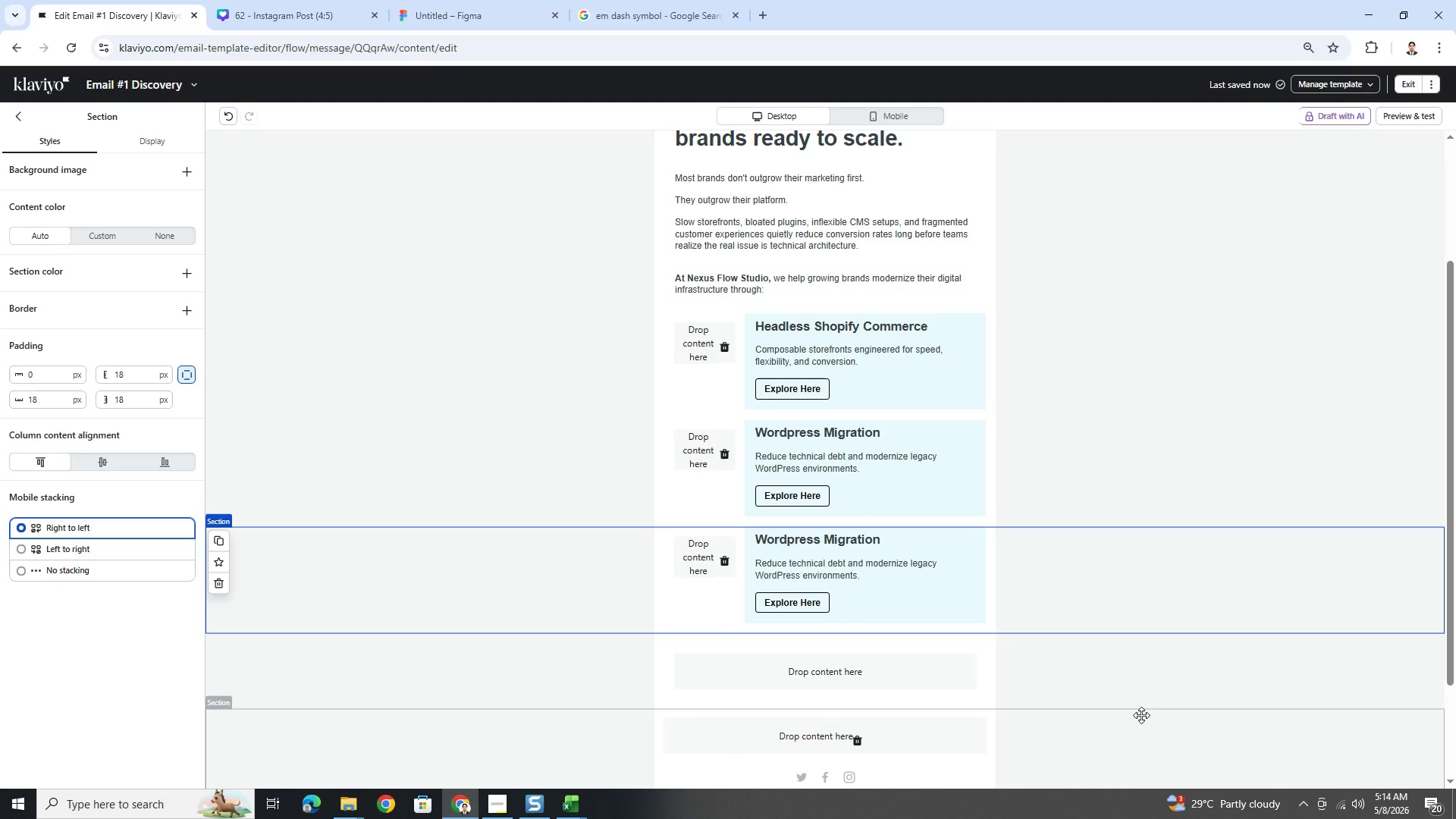 
scroll: coordinate [1141, 715], scroll_direction: up, amount: 3.0
 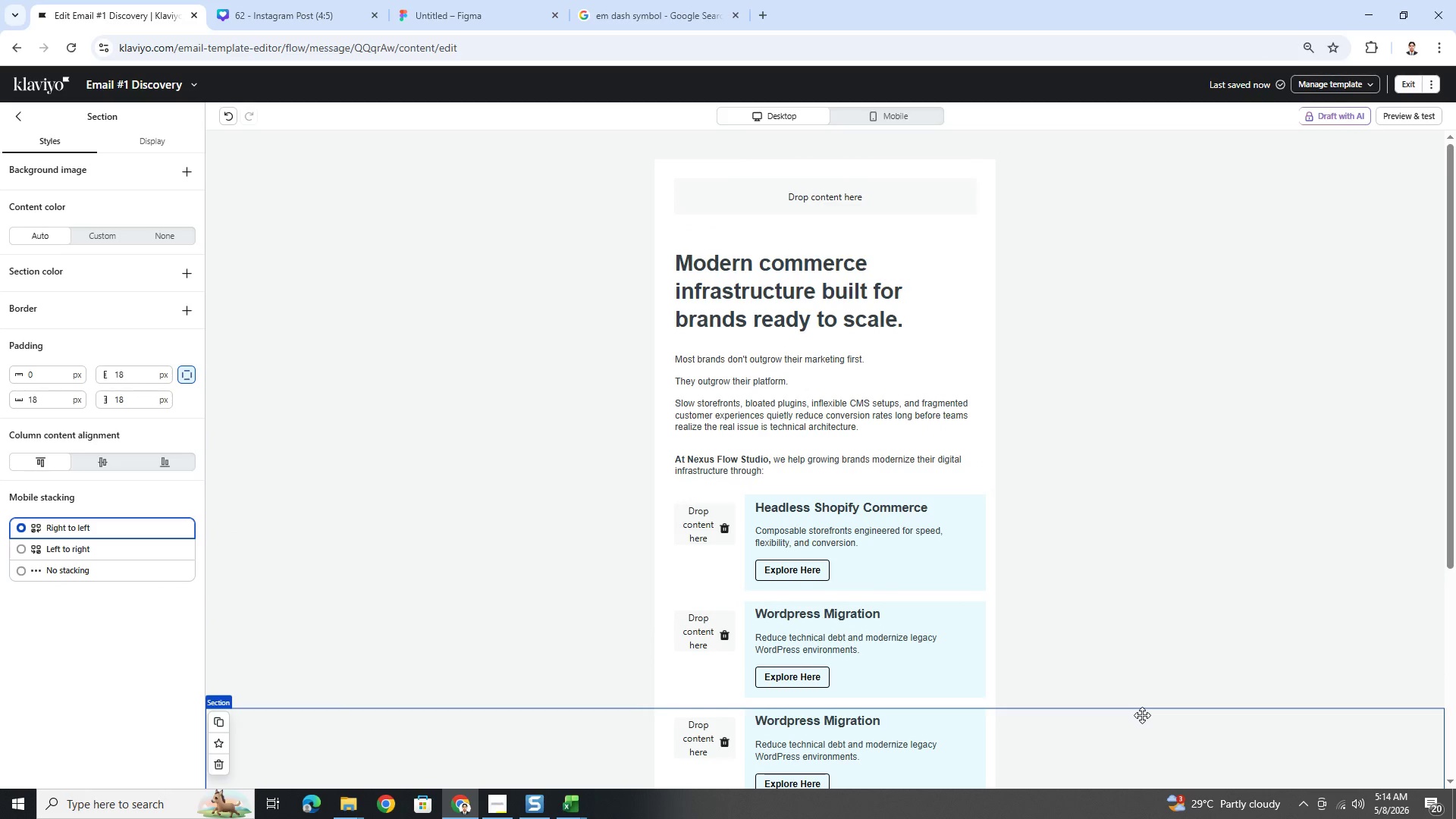 
scroll: coordinate [1142, 715], scroll_direction: down, amount: 3.0
 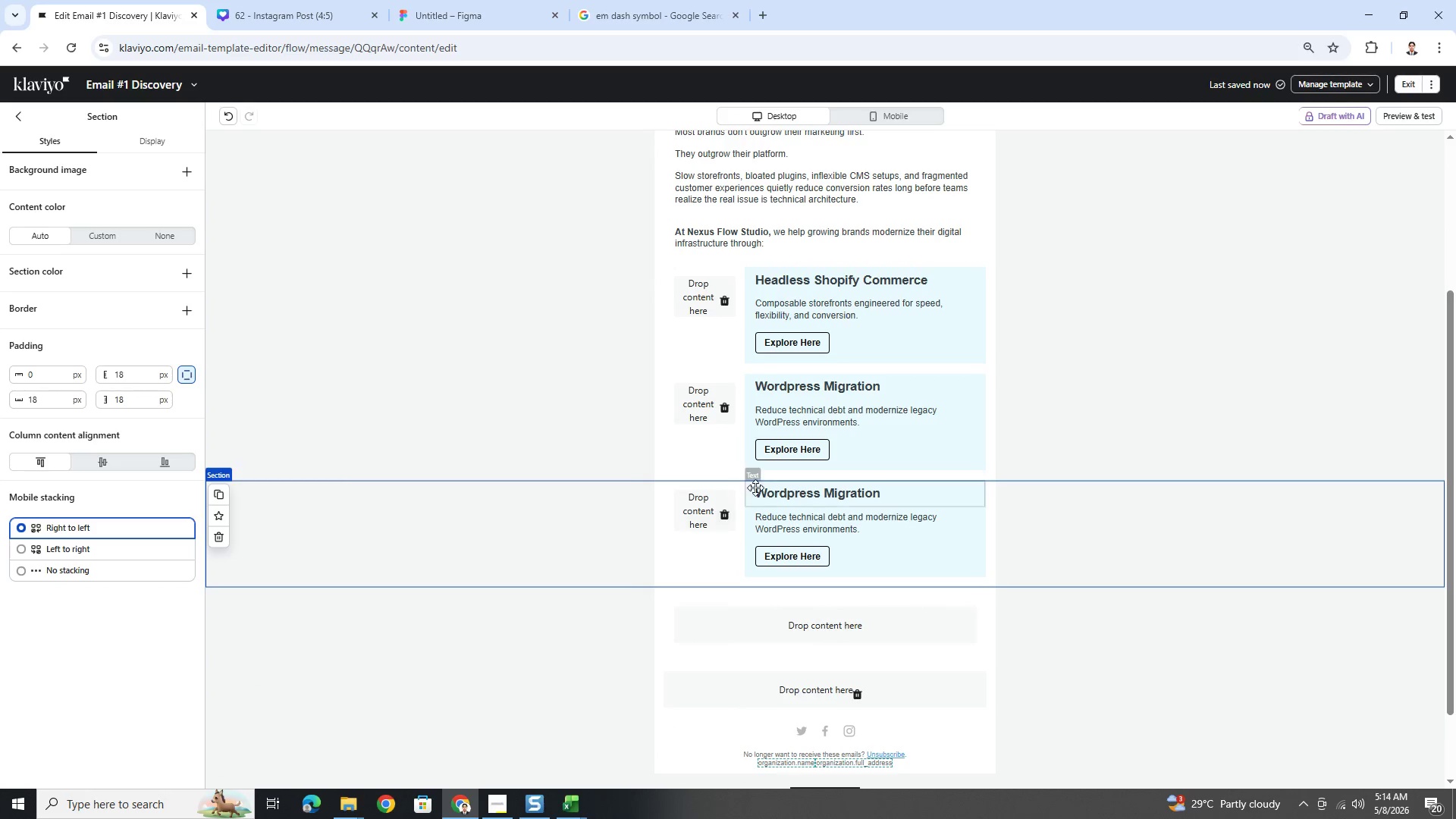 
left_click([792, 500])
 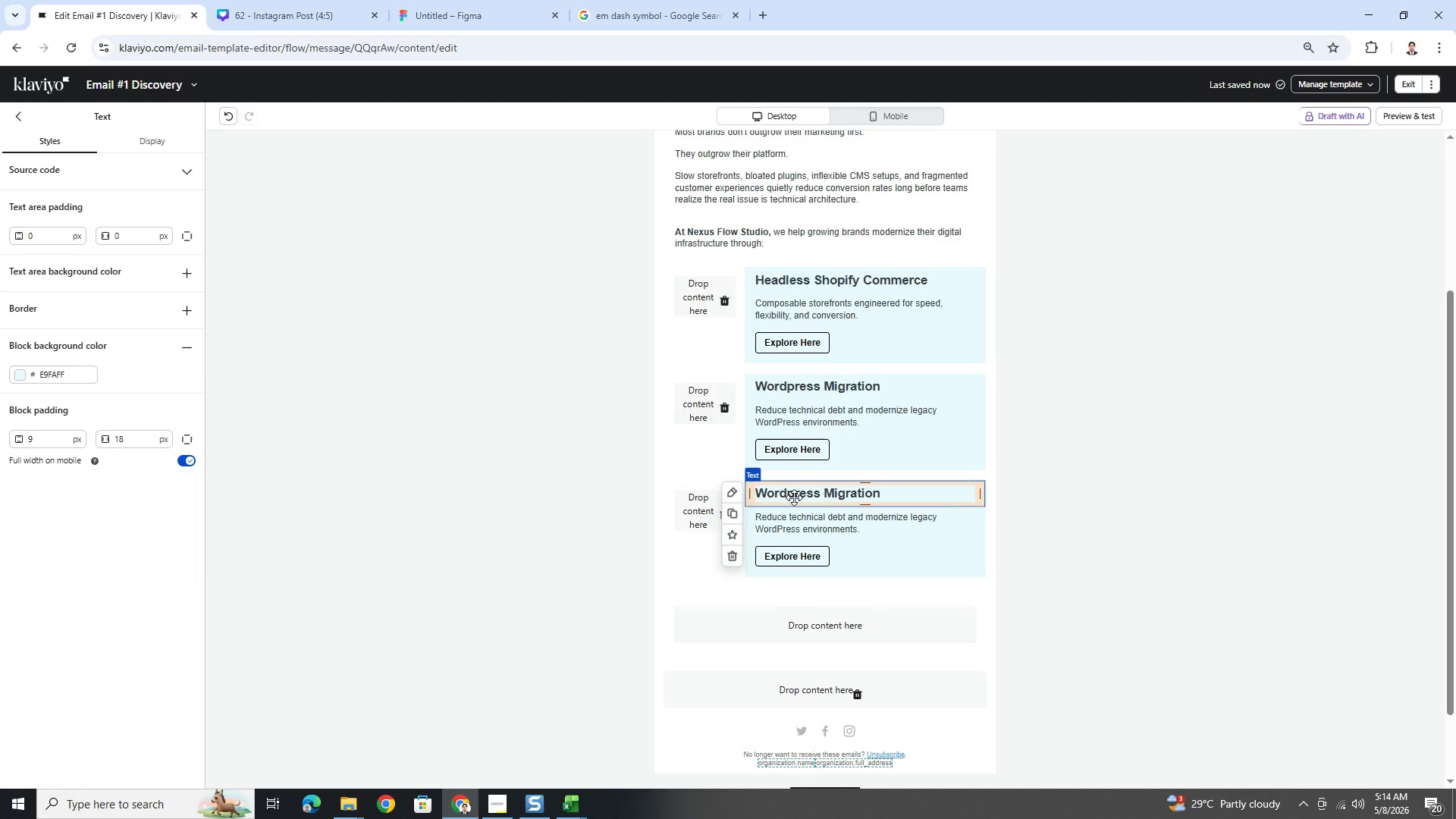 
double_click([794, 497])
 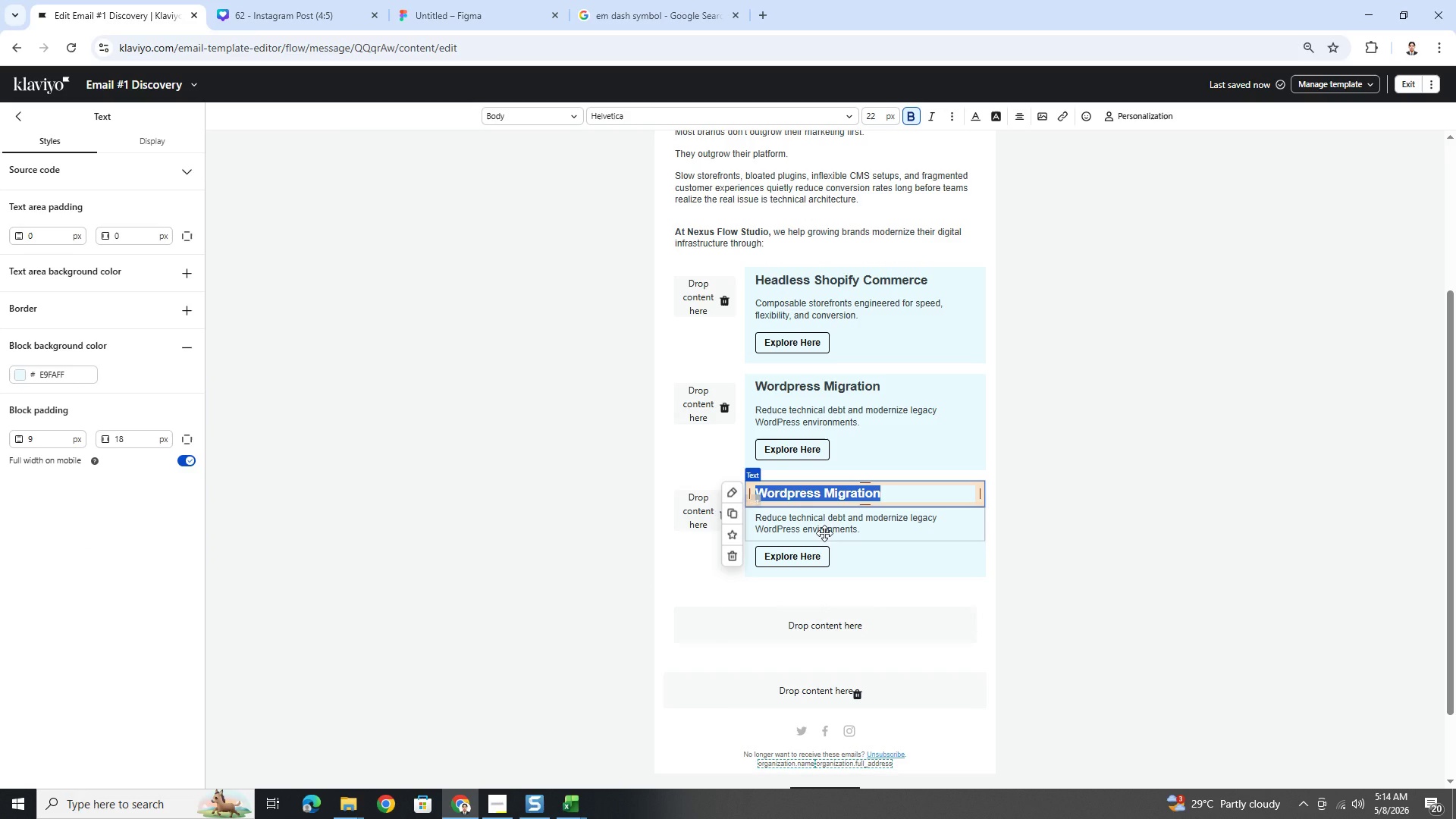 
wait(9.14)
 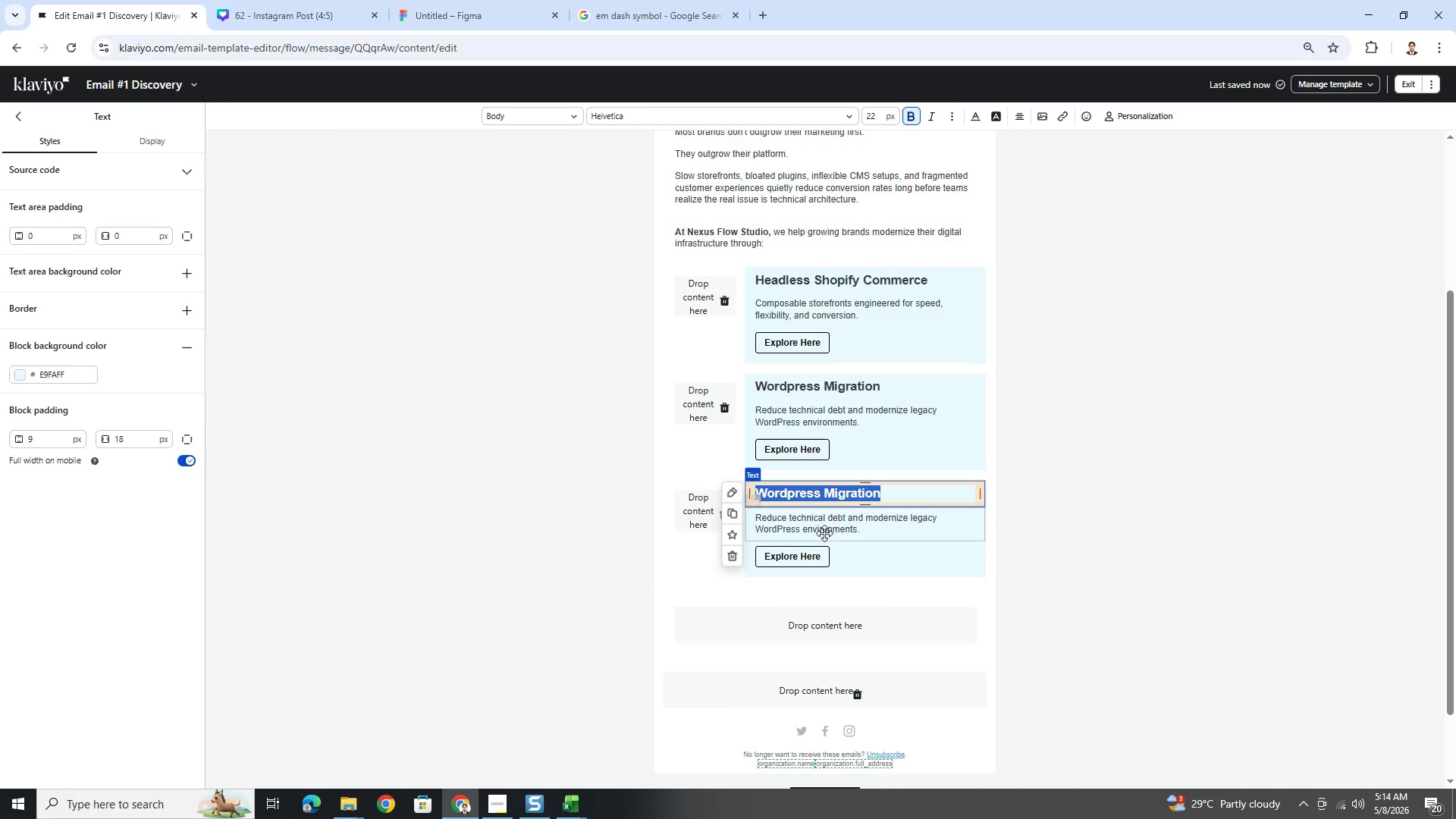 
left_click([510, 799])